 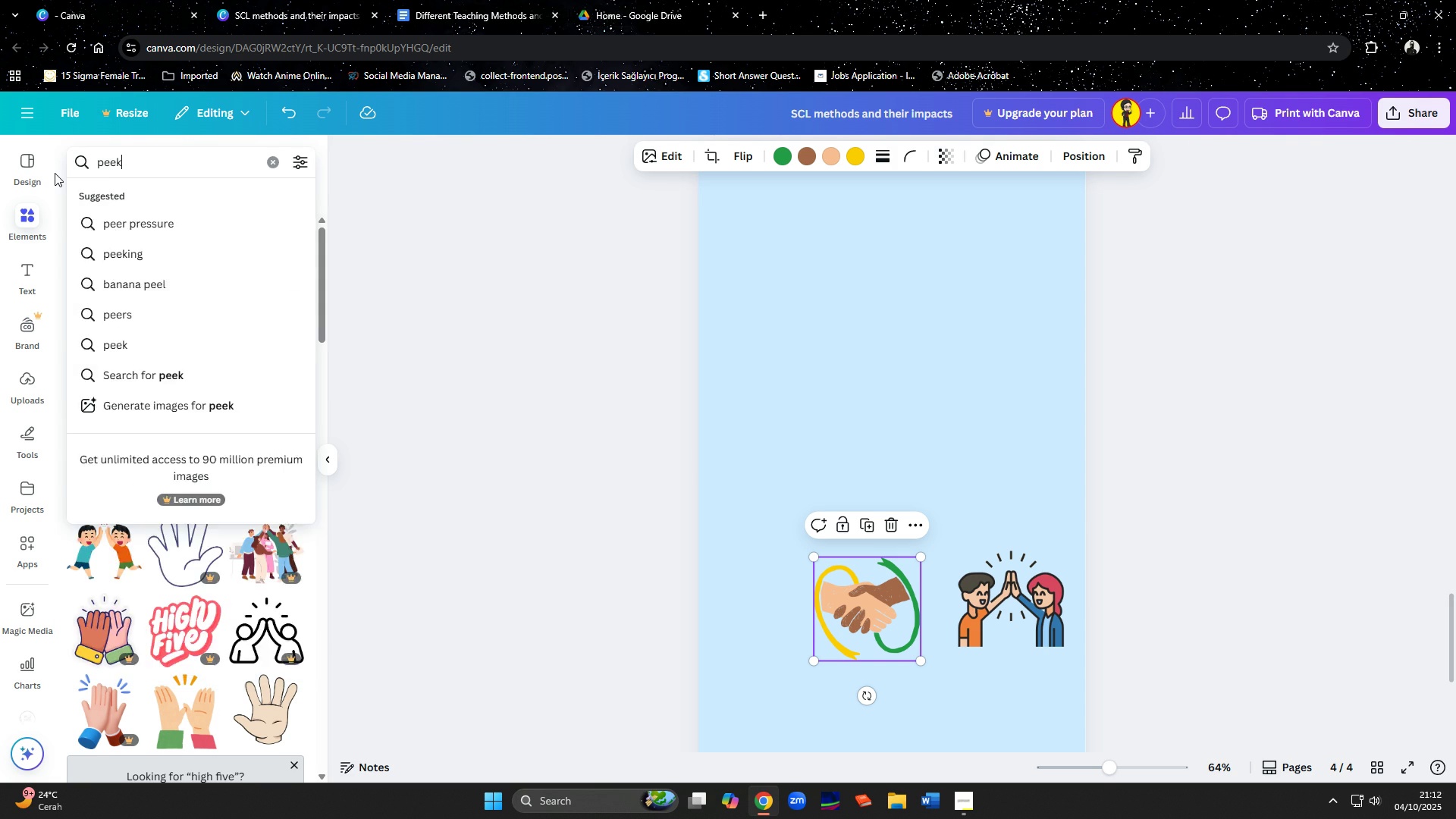 
key(Enter)
 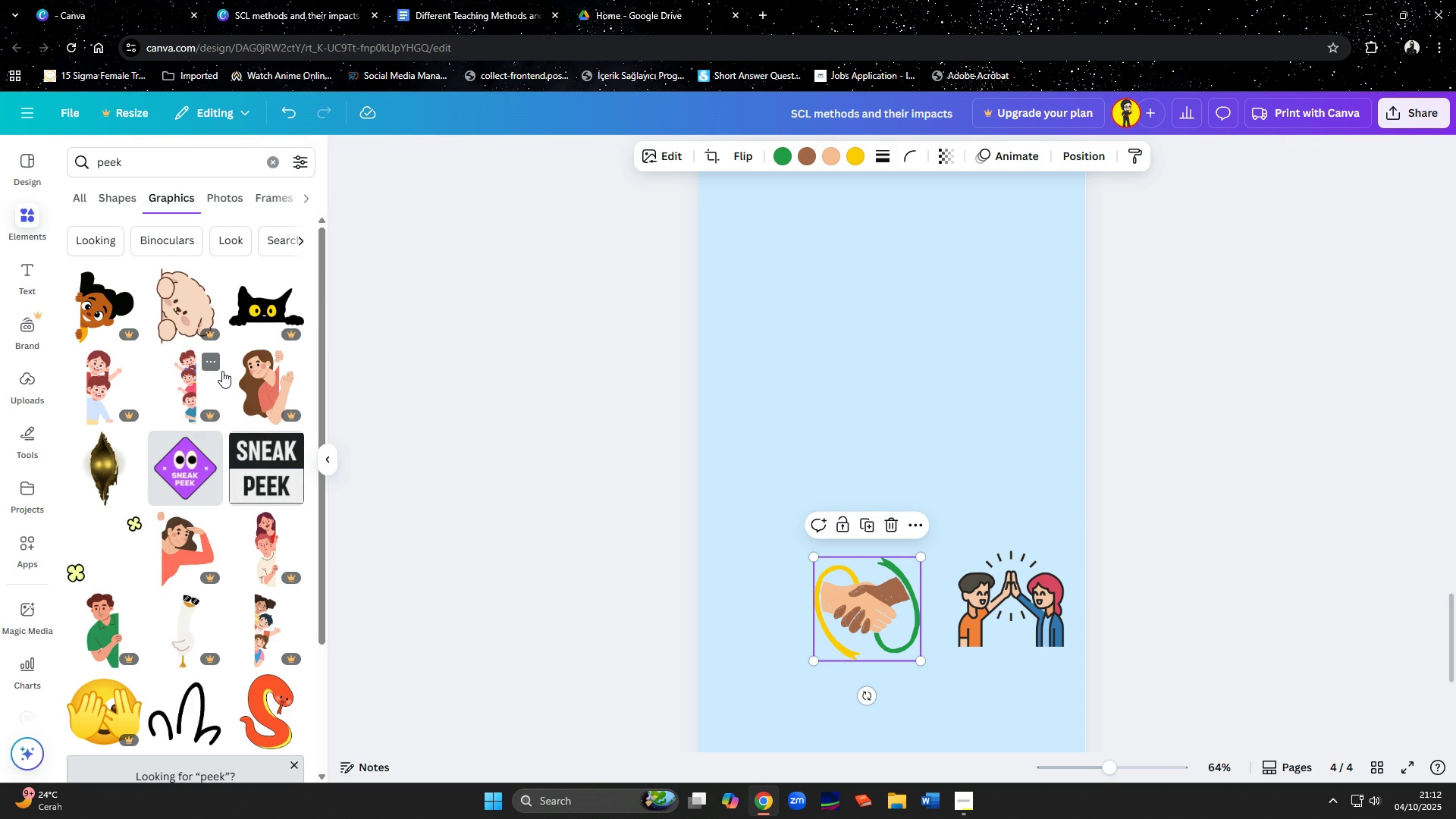 
scroll: coordinate [153, 433], scroll_direction: down, amount: 9.0
 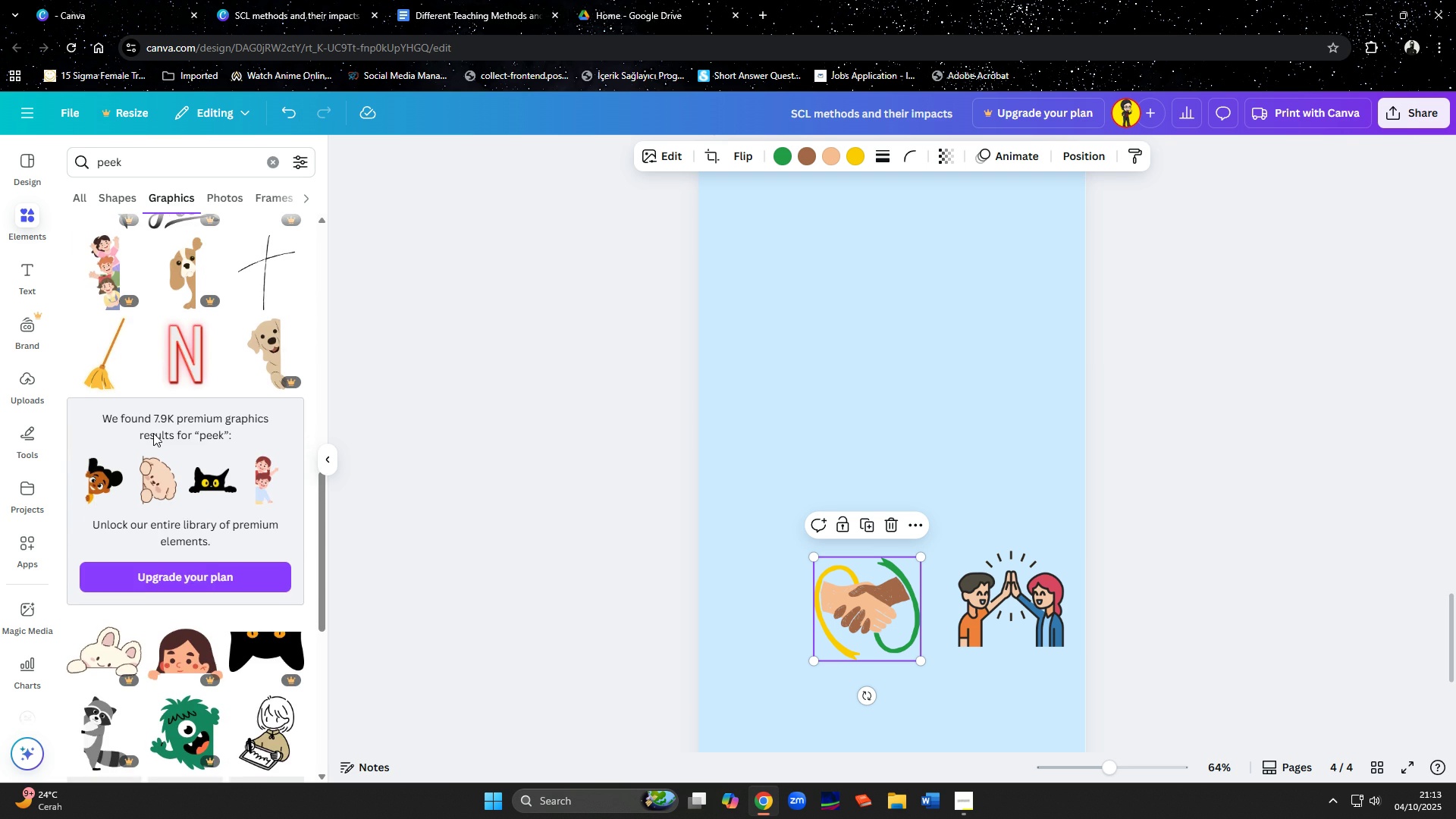 
scroll: coordinate [149, 435], scroll_direction: down, amount: 14.0
 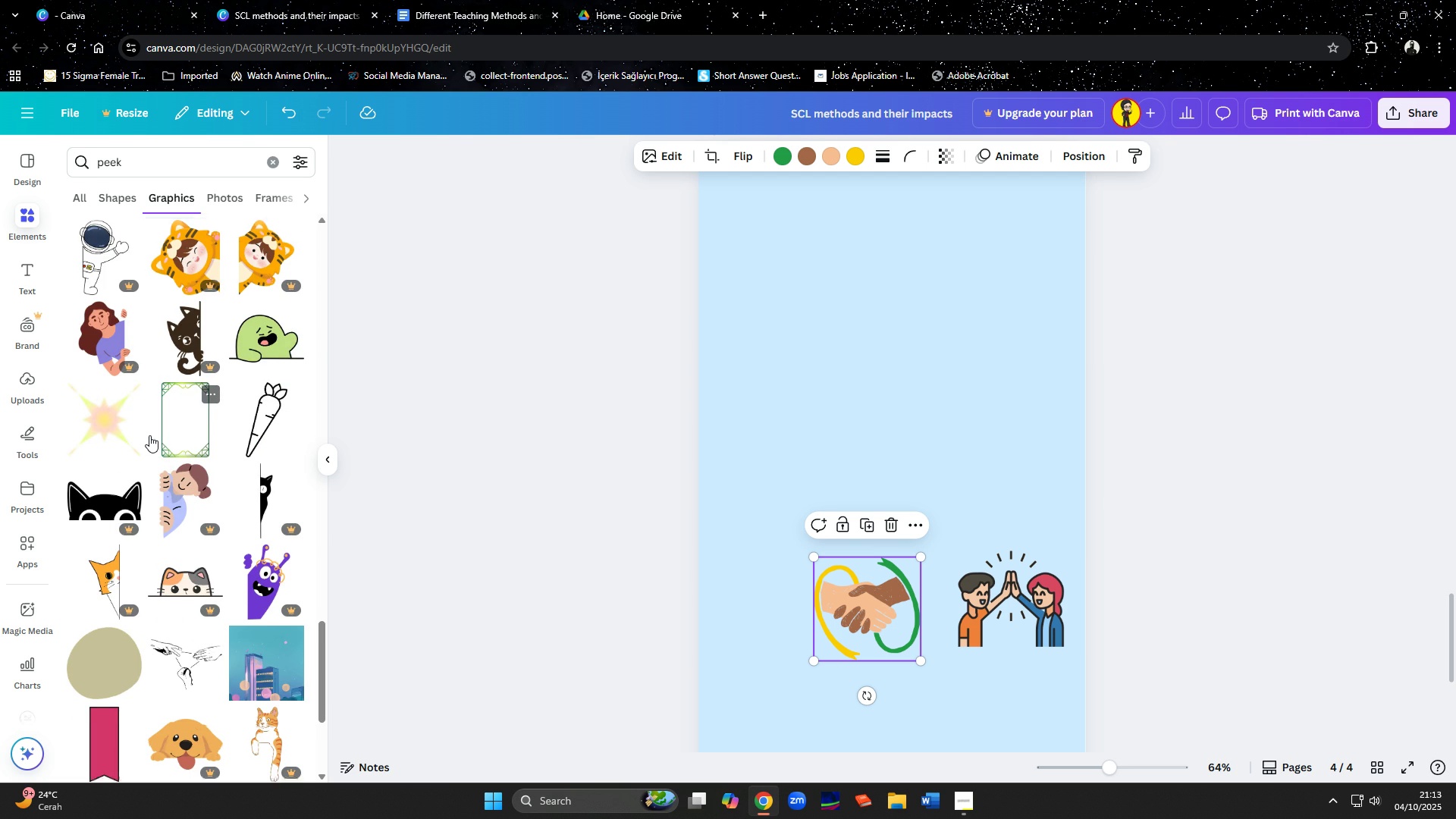 
scroll: coordinate [158, 487], scroll_direction: down, amount: 16.0
 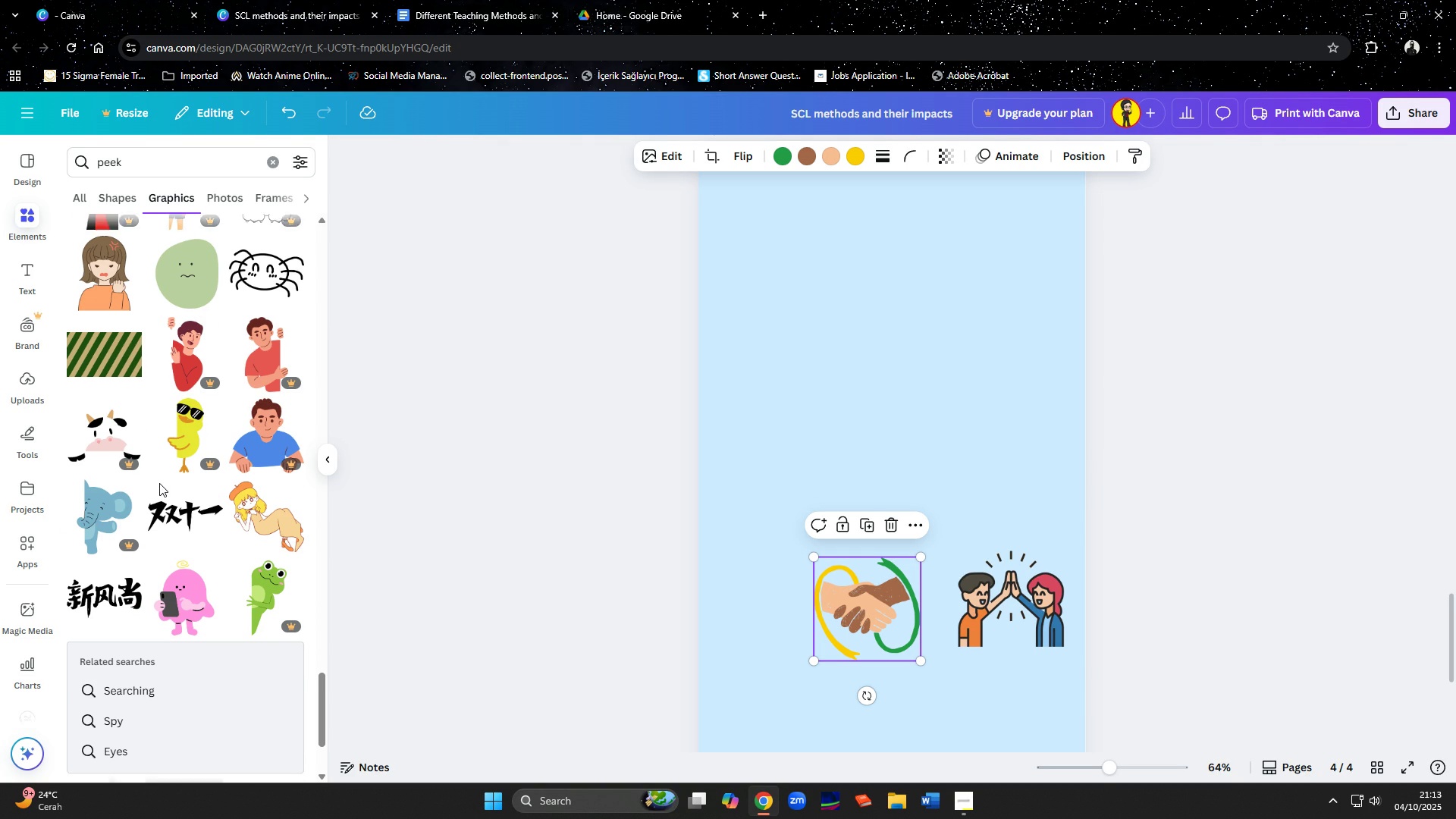 
scroll: coordinate [177, 474], scroll_direction: down, amount: 8.0
 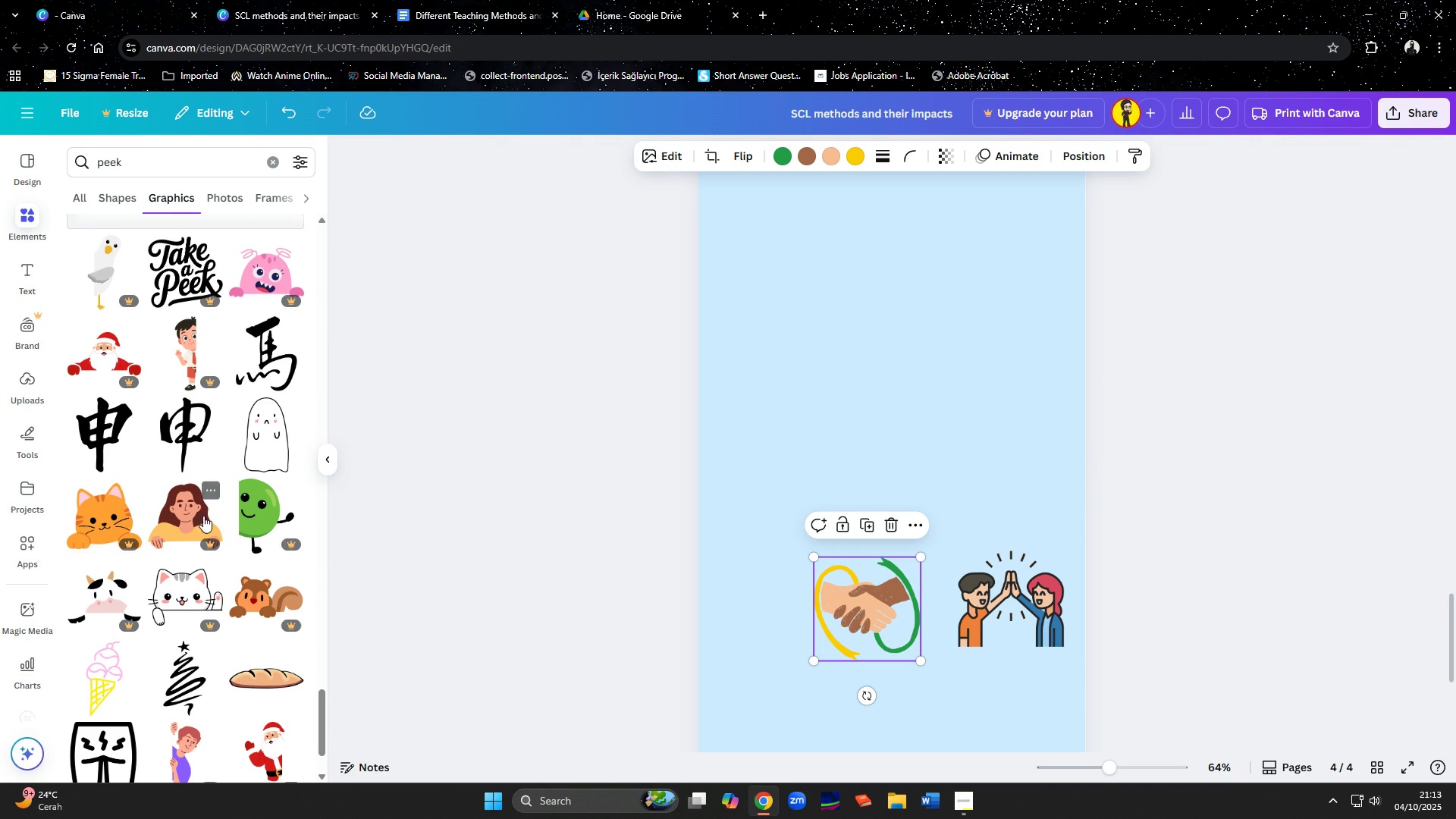 
mouse_move([218, 519])
 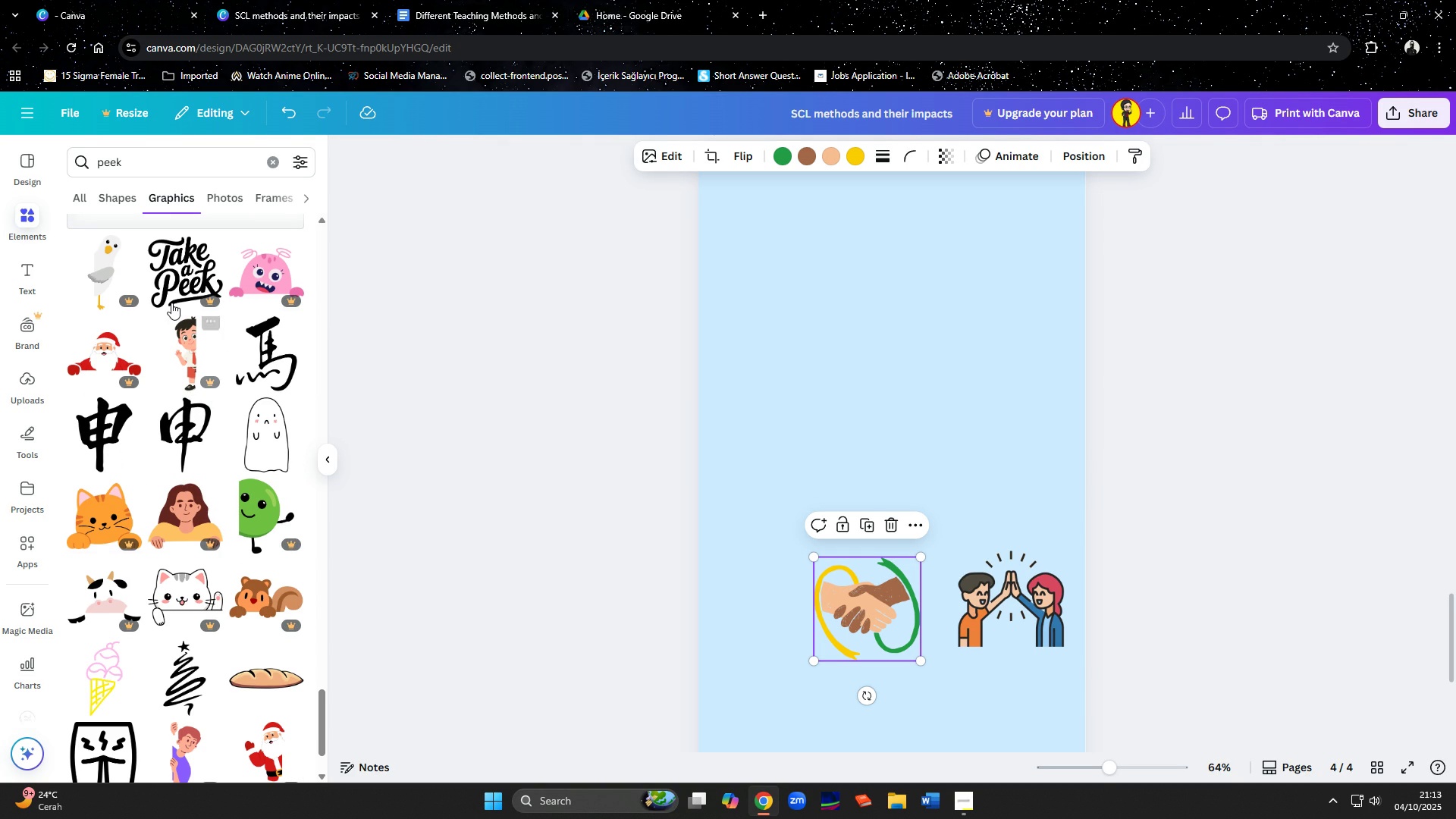 
mouse_move([183, 331])
 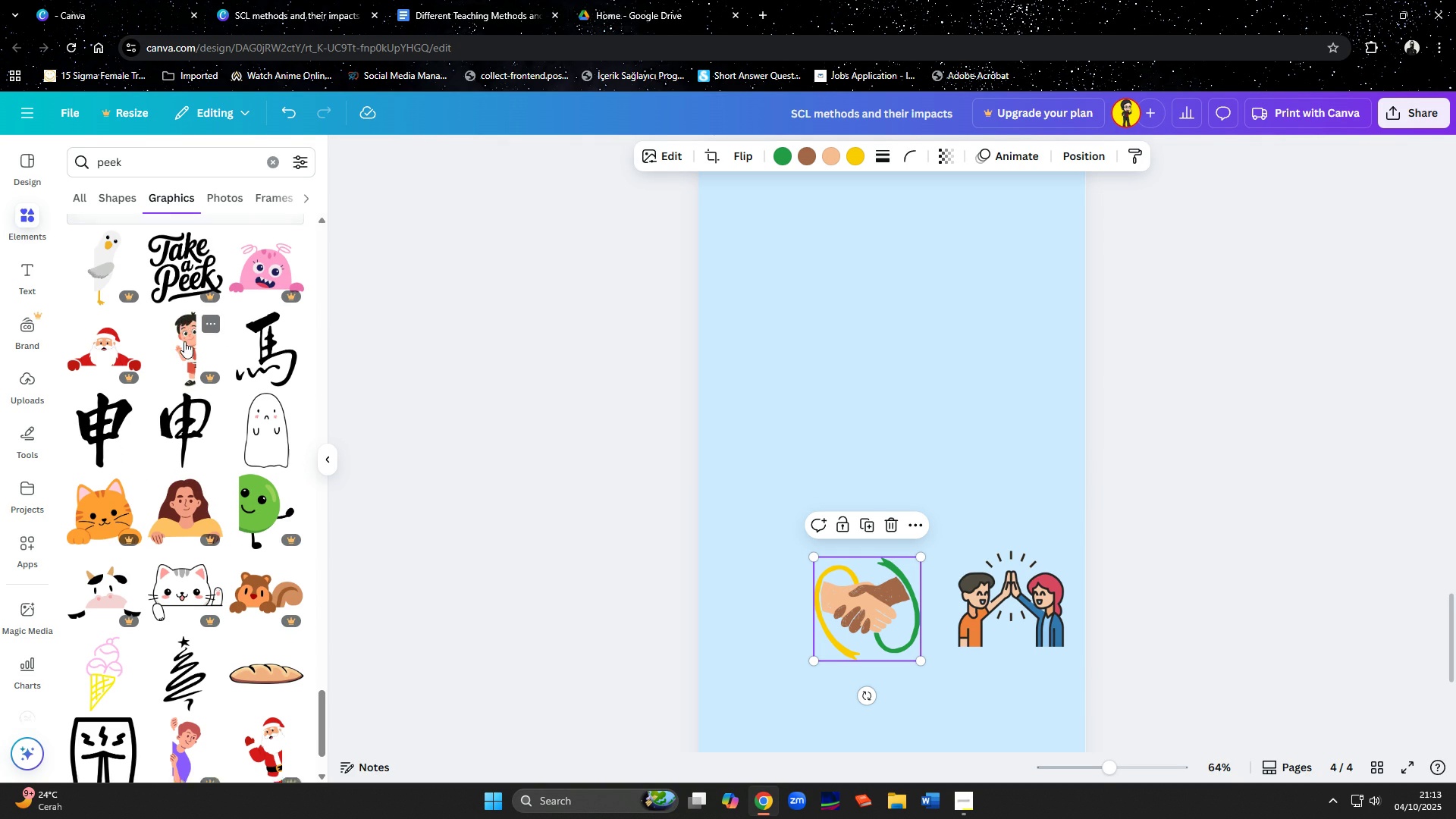 
scroll: coordinate [184, 342], scroll_direction: down, amount: 10.0